 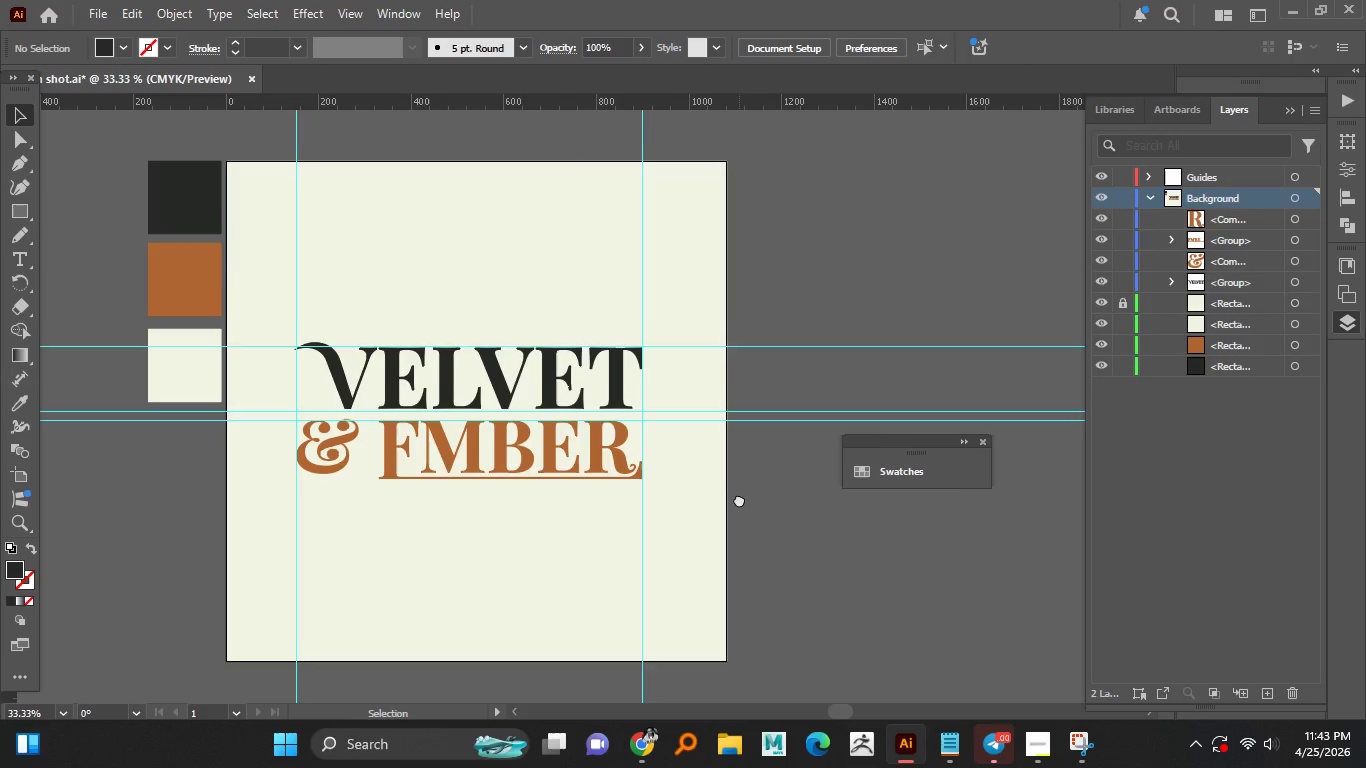 
hold_key(key=AltLeft, duration=0.41)
 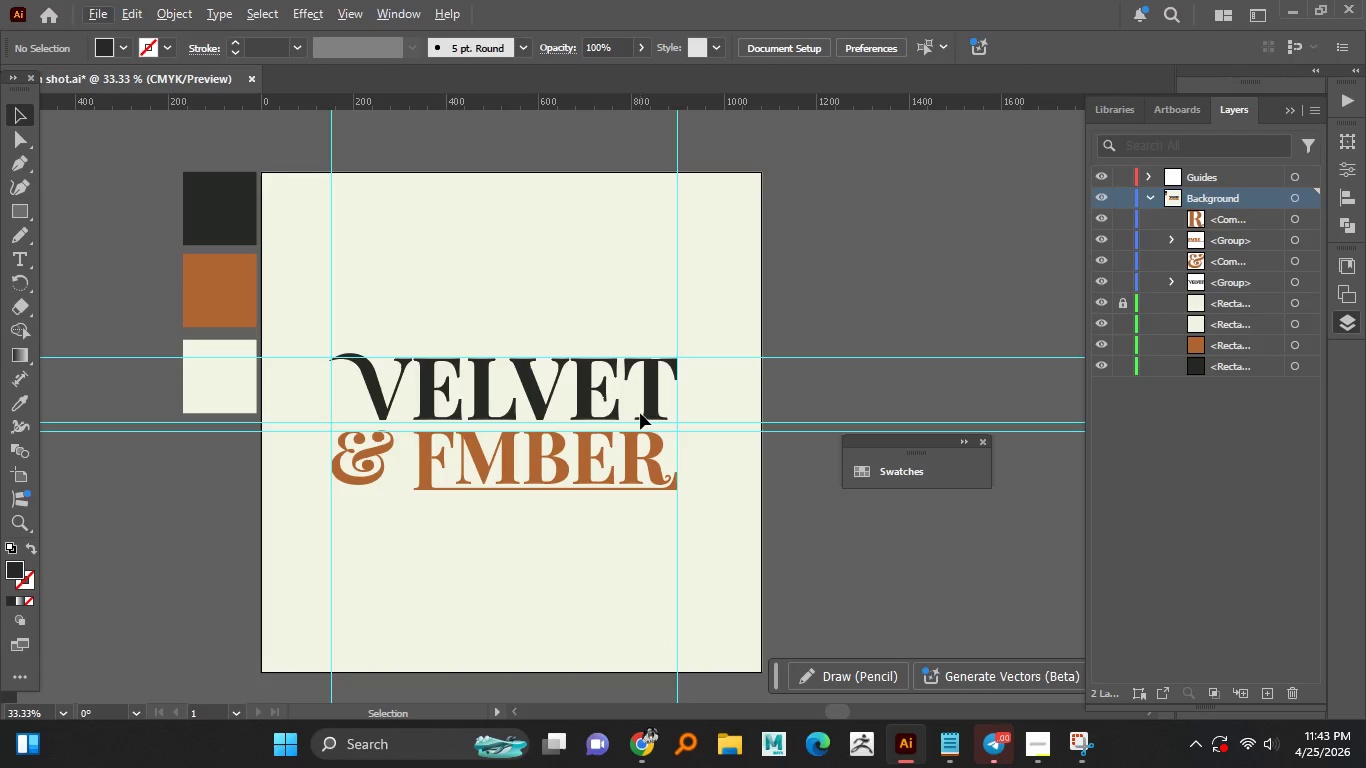 
left_click([640, 413])
 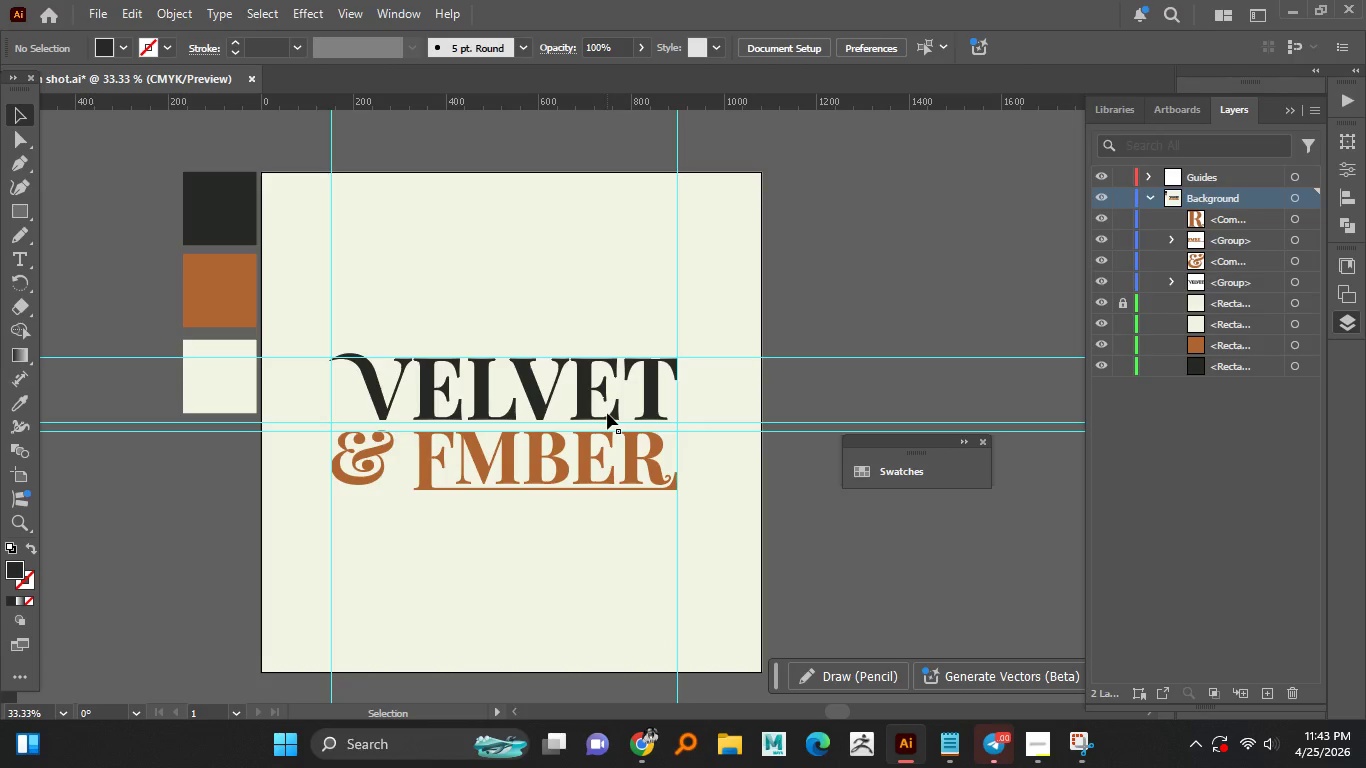 
left_click([607, 413])
 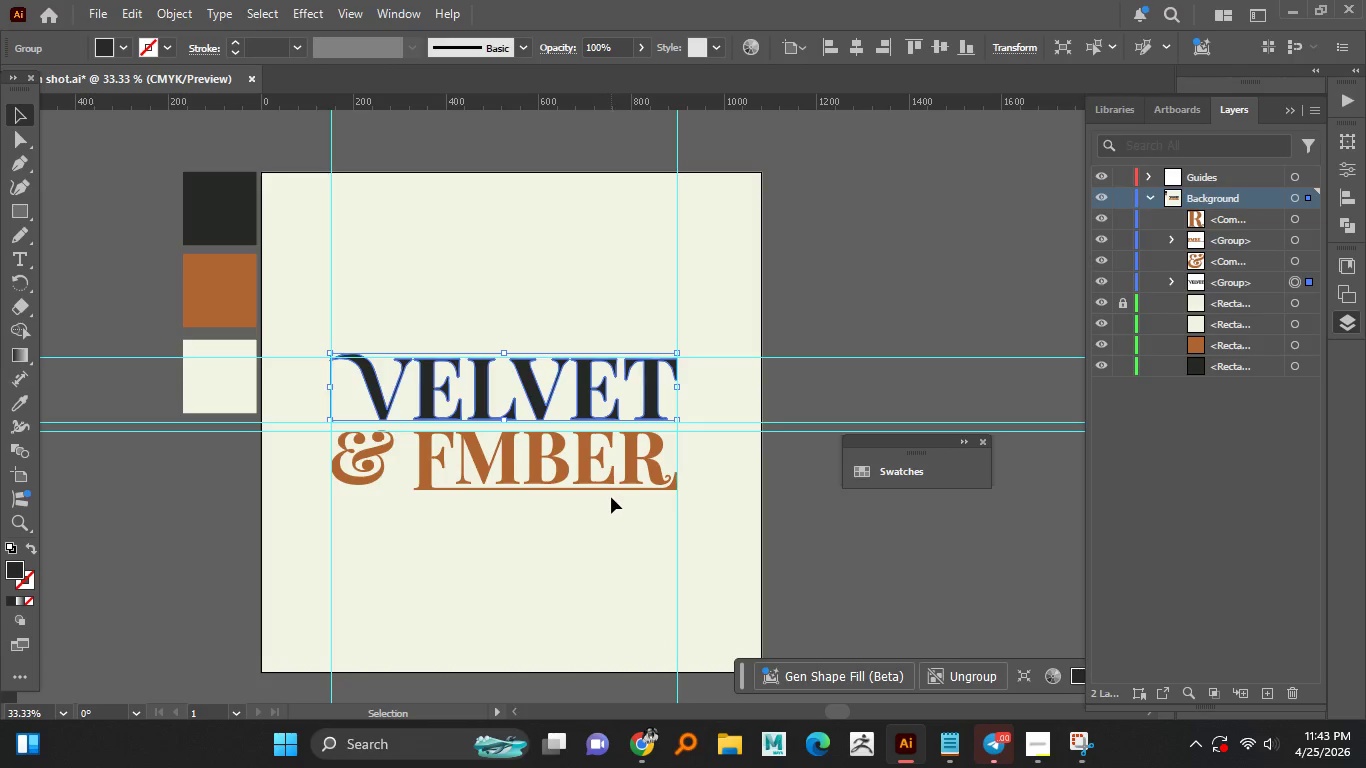 
left_click([610, 498])
 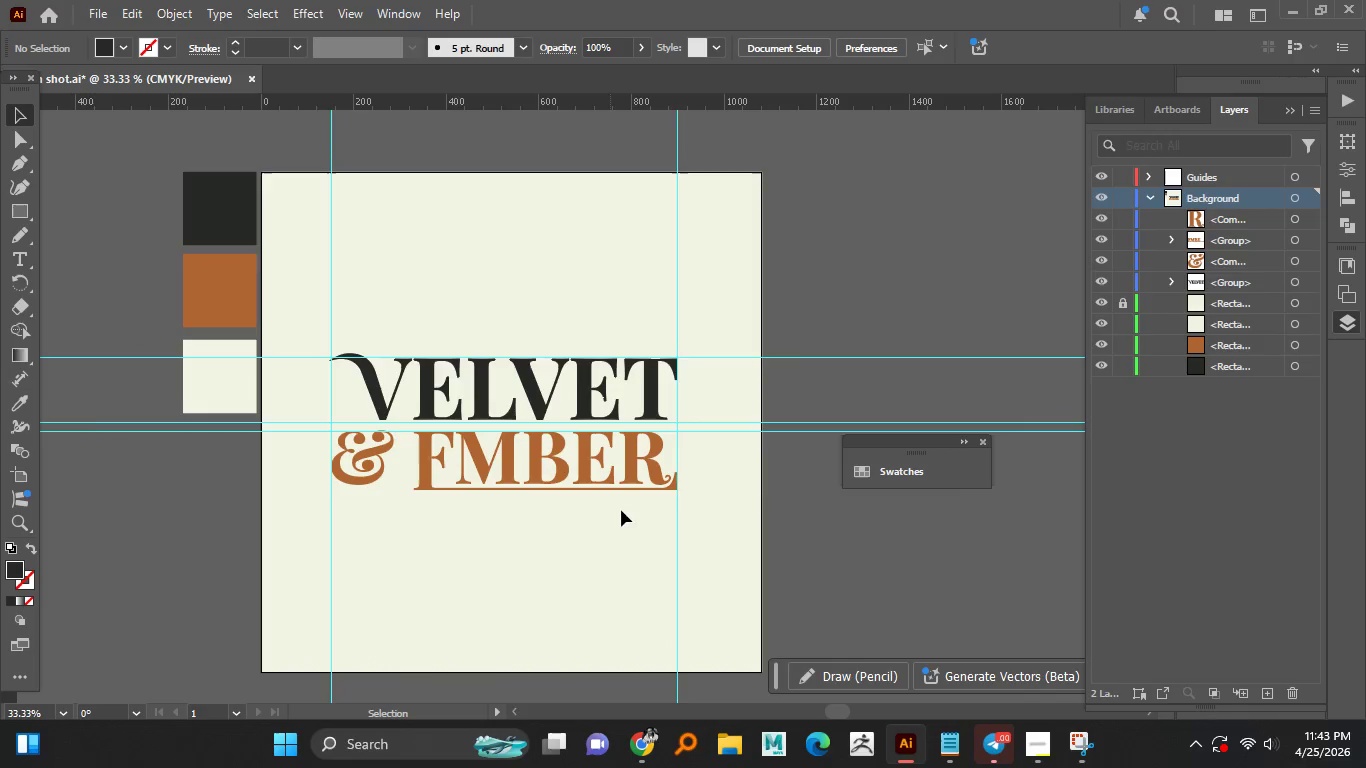 
hold_key(key=AltLeft, duration=0.84)
 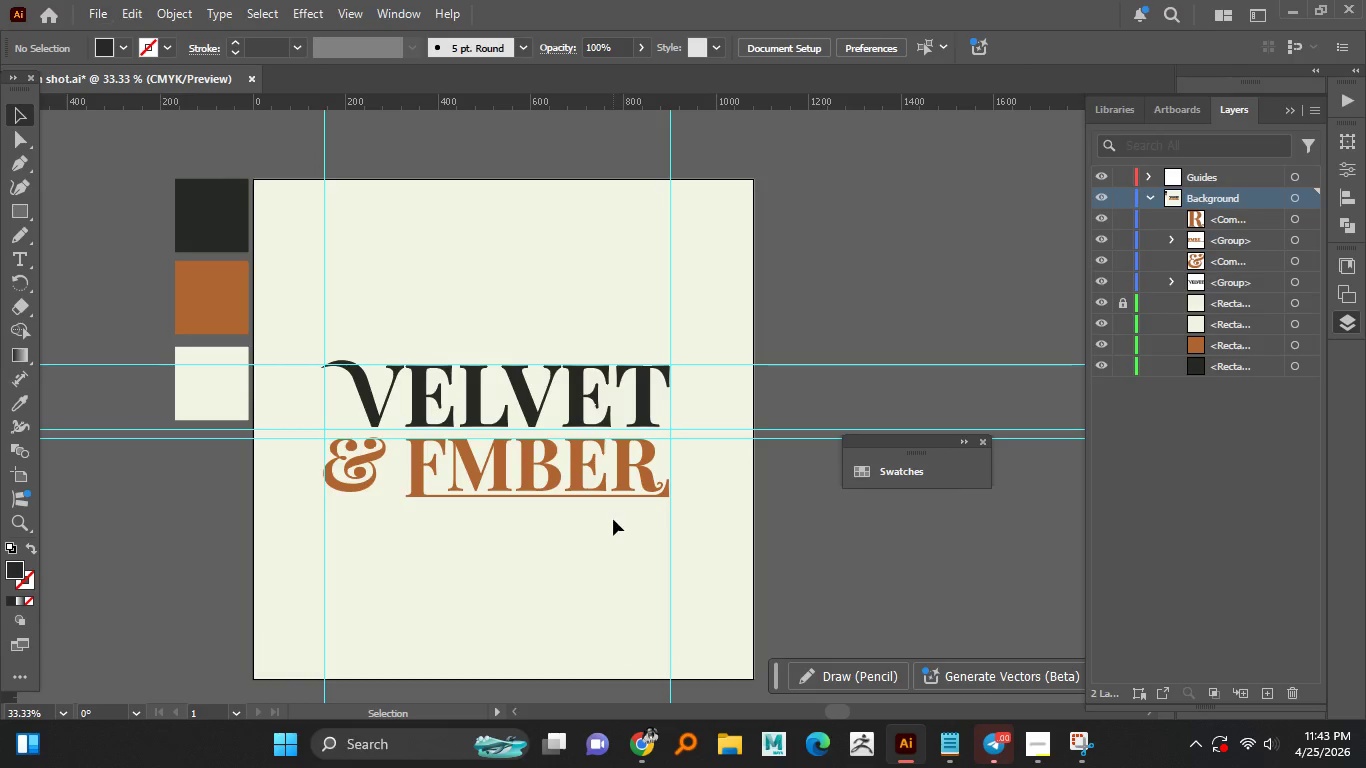 